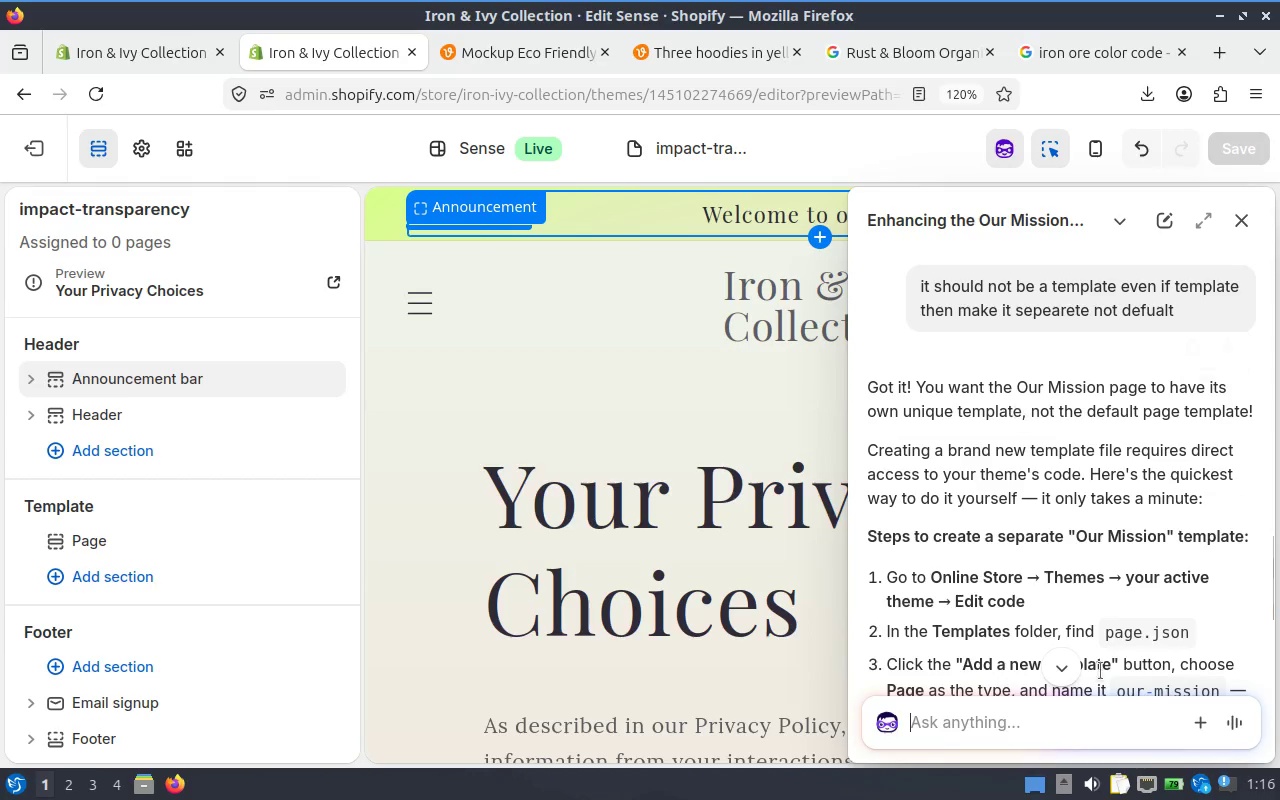 
left_click([1052, 714])
 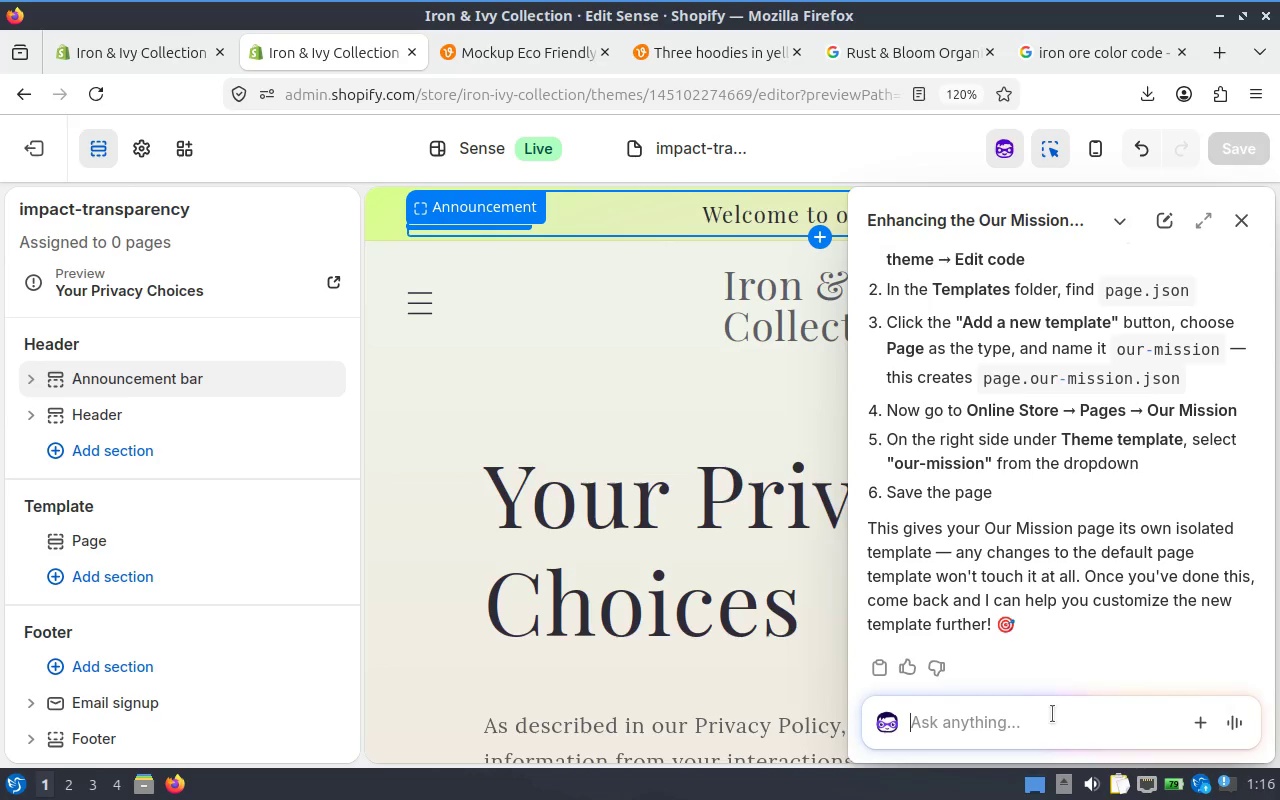 
scroll: coordinate [1065, 666], scroll_direction: down, amount: 5.0
 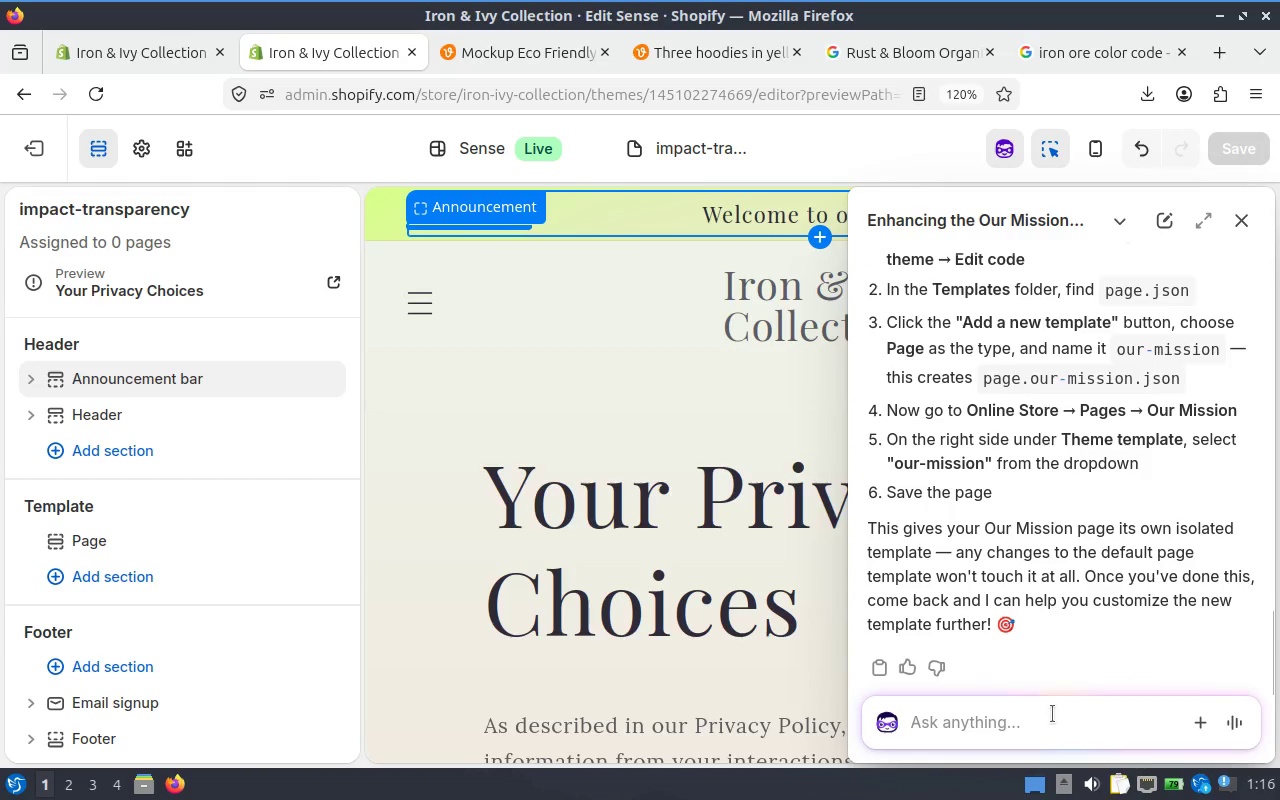 
type(now change the templete for impact transparency page)
 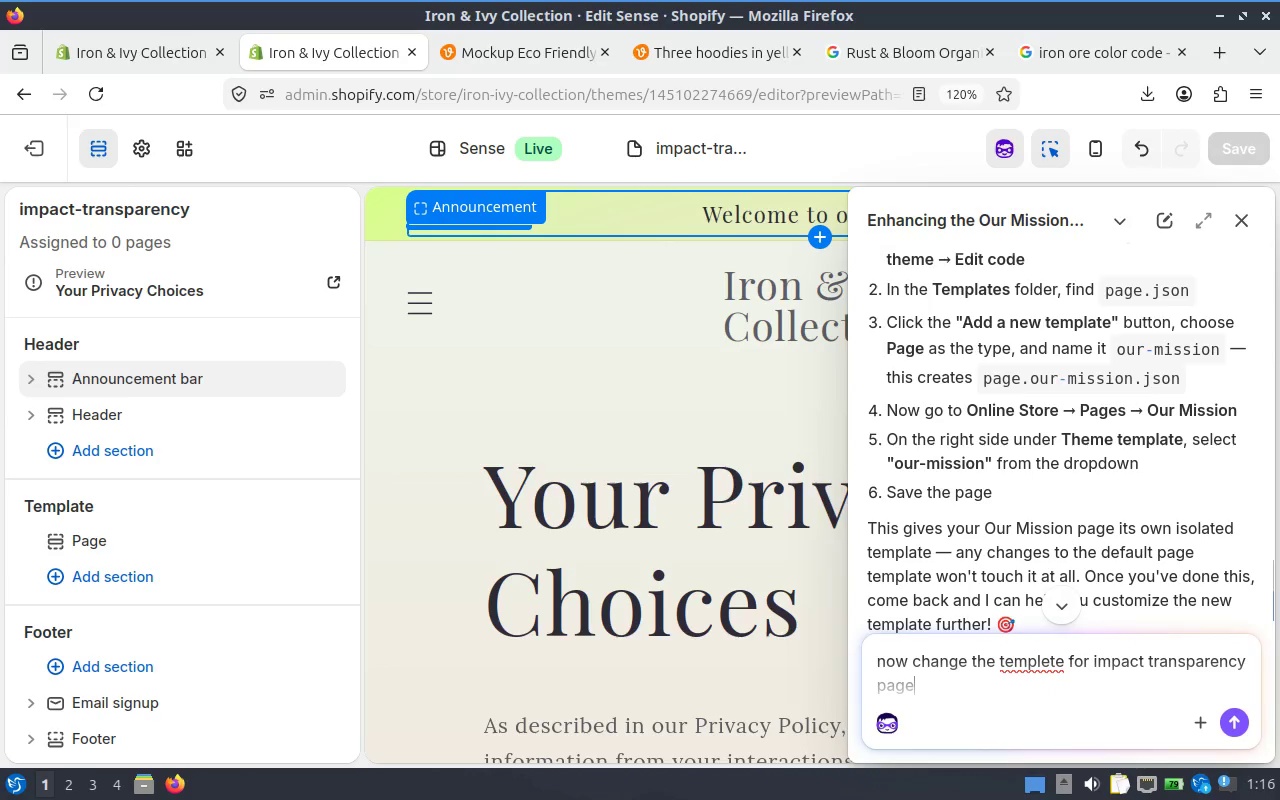 
key(ArrowUp)
 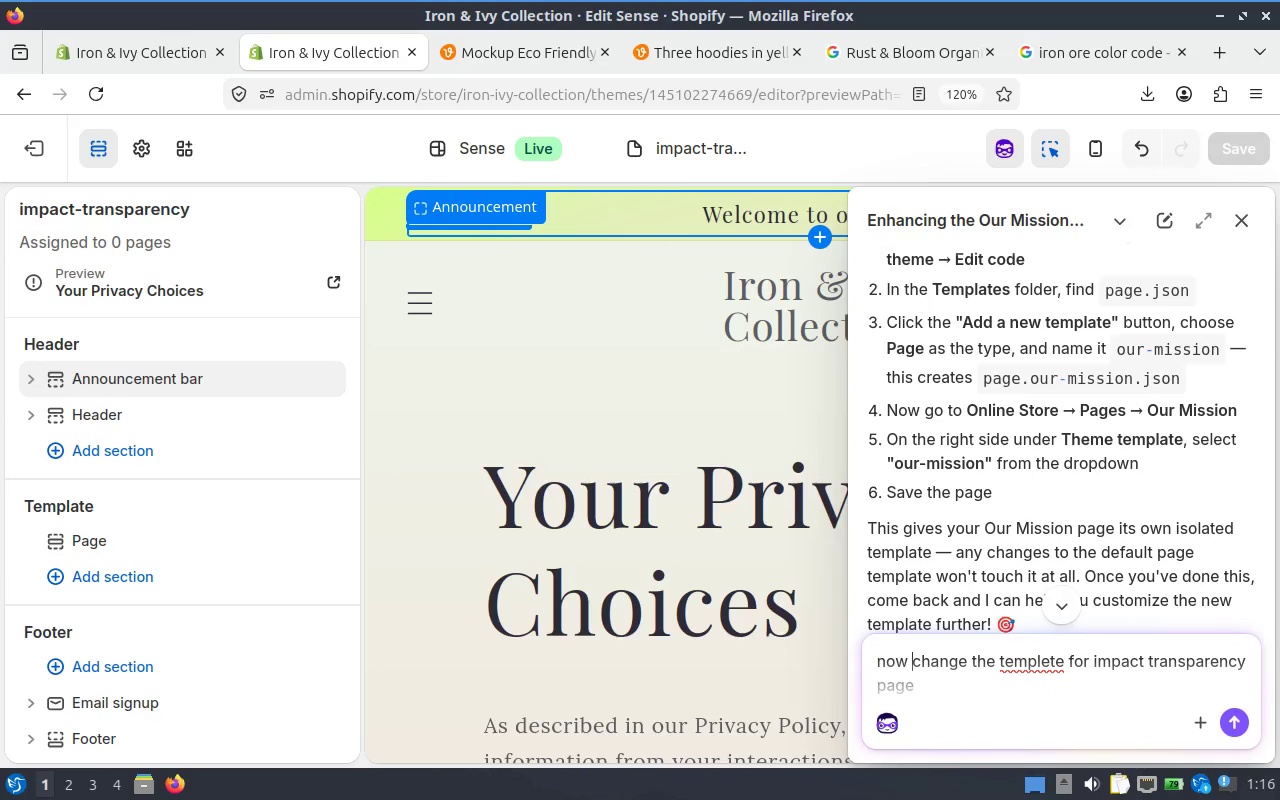 
hold_key(key=ArrowRight, duration=1.16)
 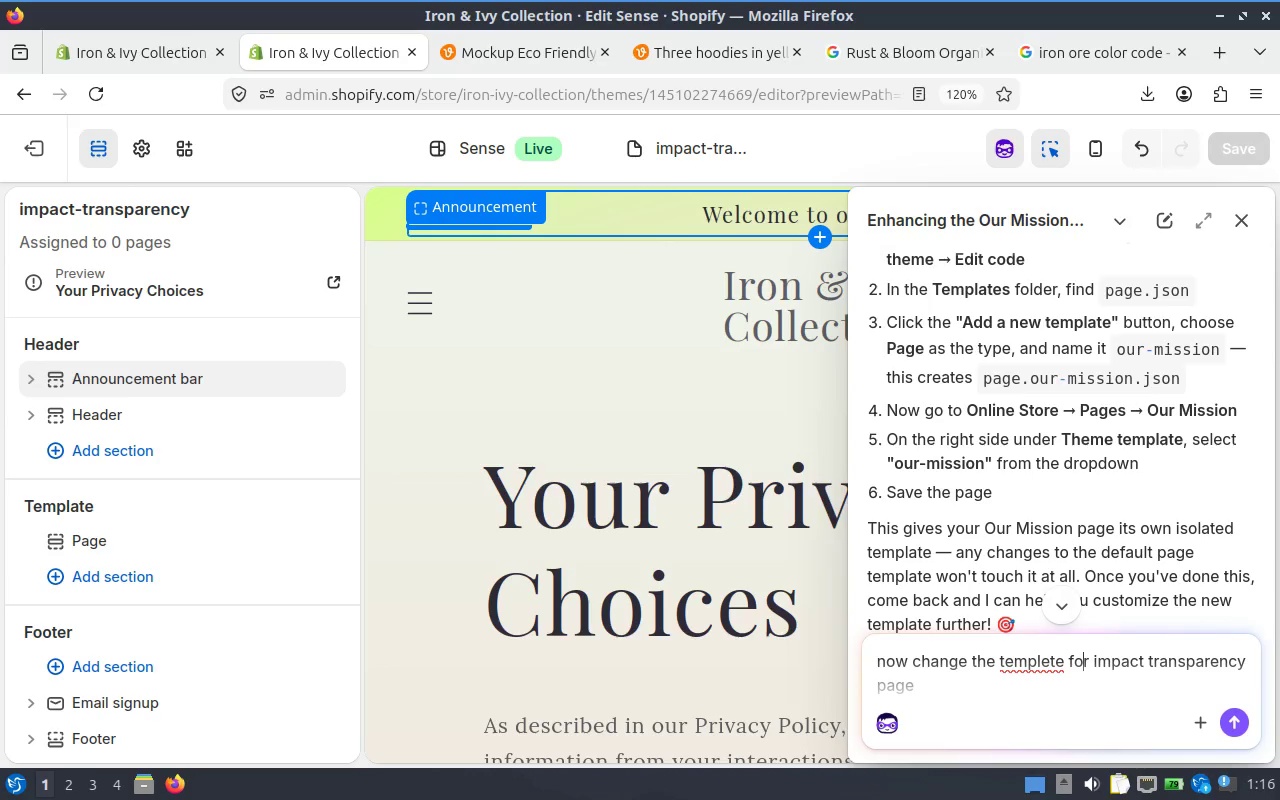 
key(ArrowDown)
 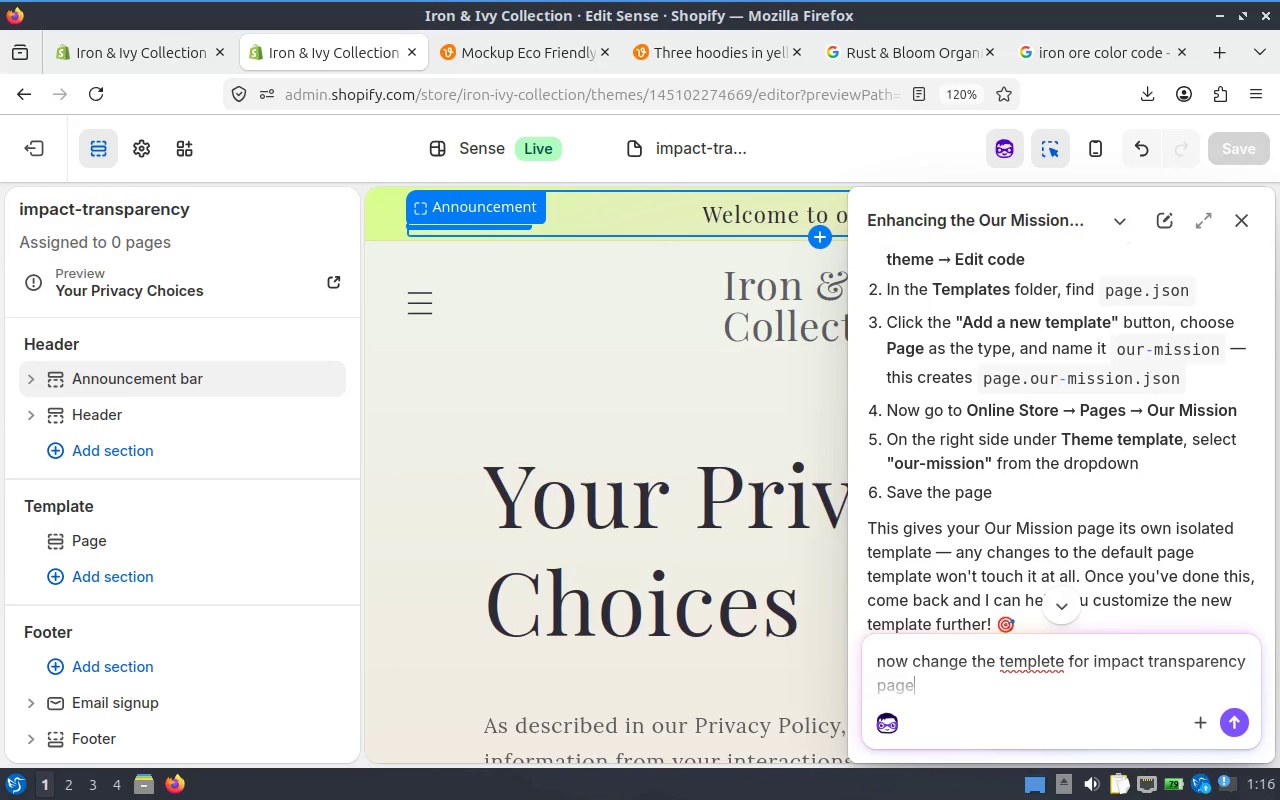 
type( the template name is also impact-transparency)
 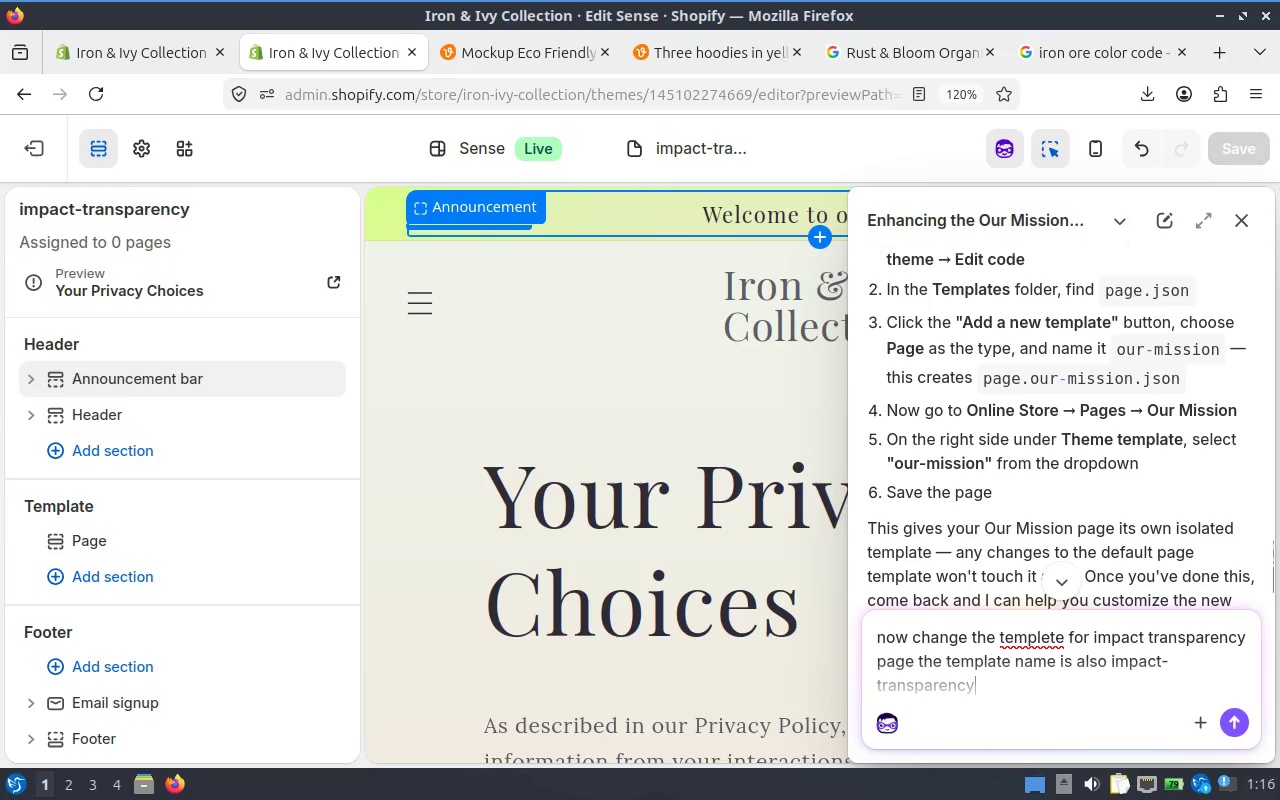 
key(Enter)
 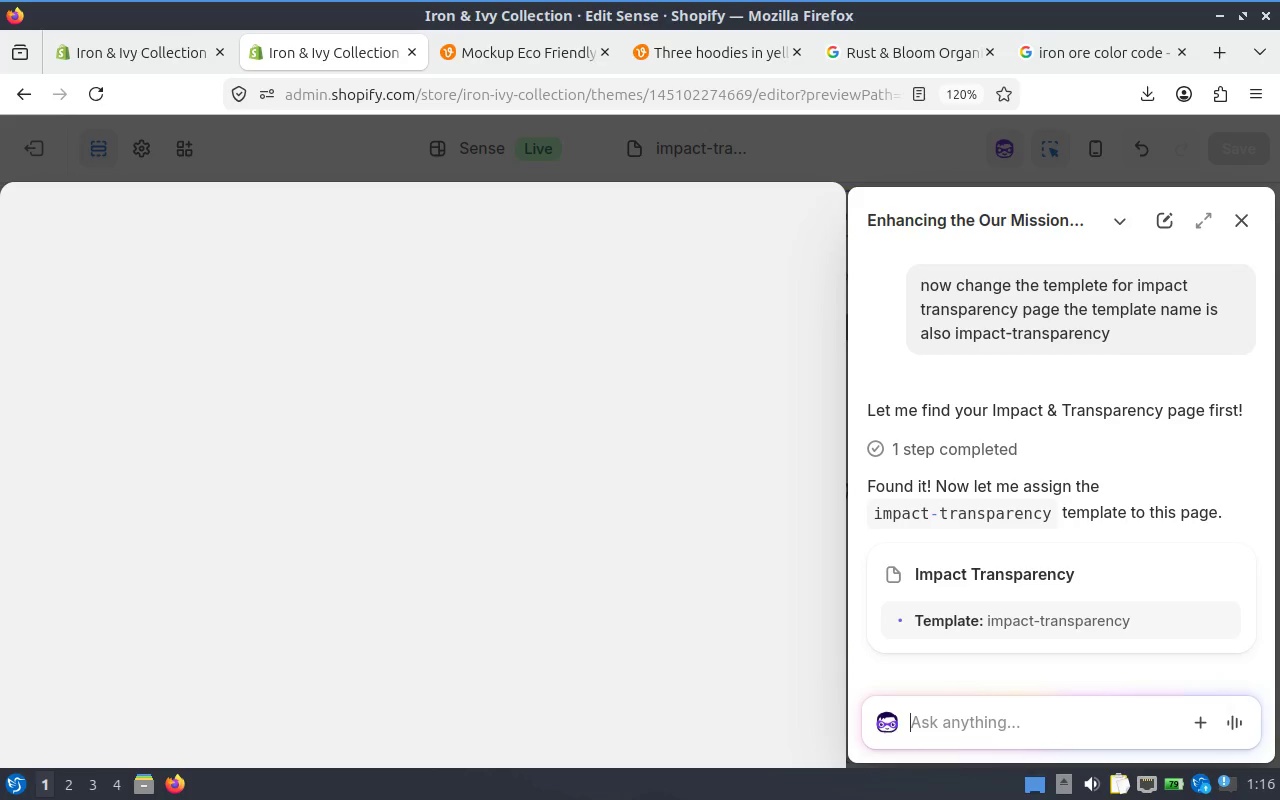 
wait(19.44)
 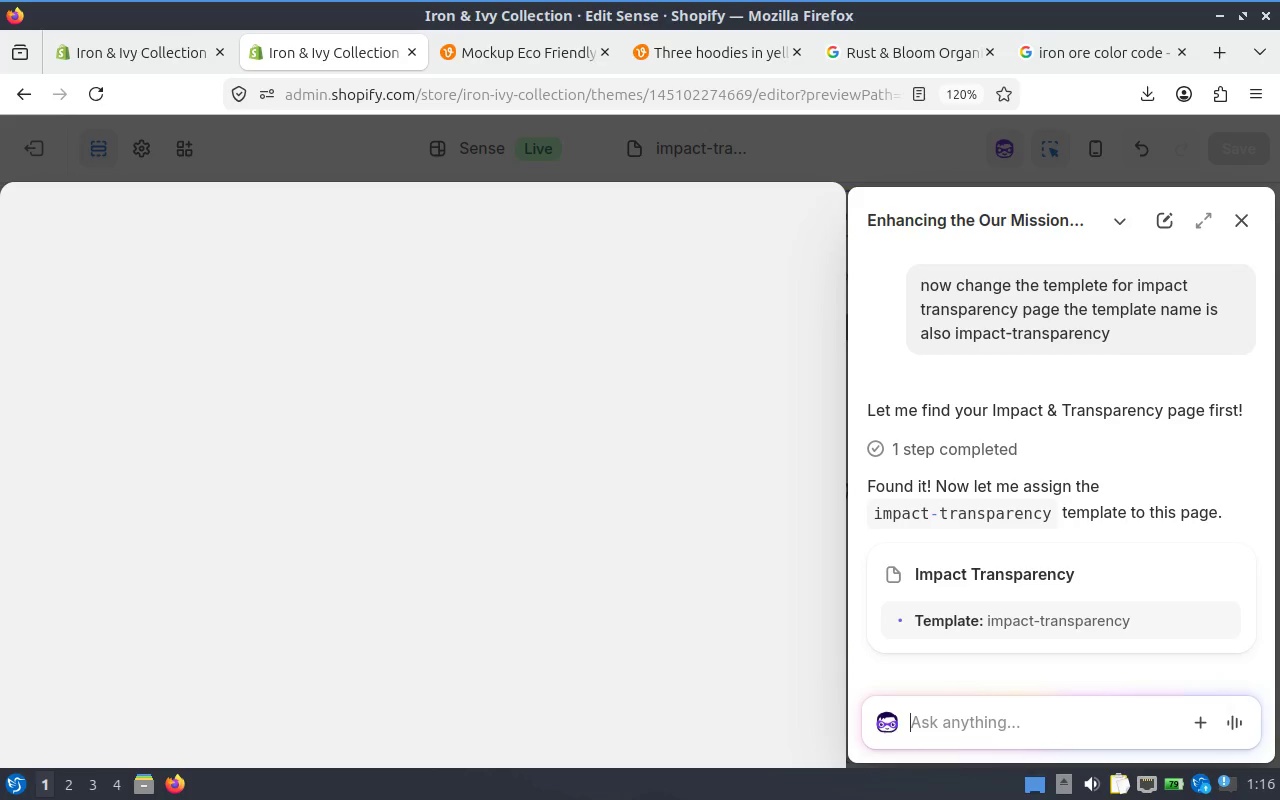 
scroll: coordinate [621, 431], scroll_direction: down, amount: 15.0
 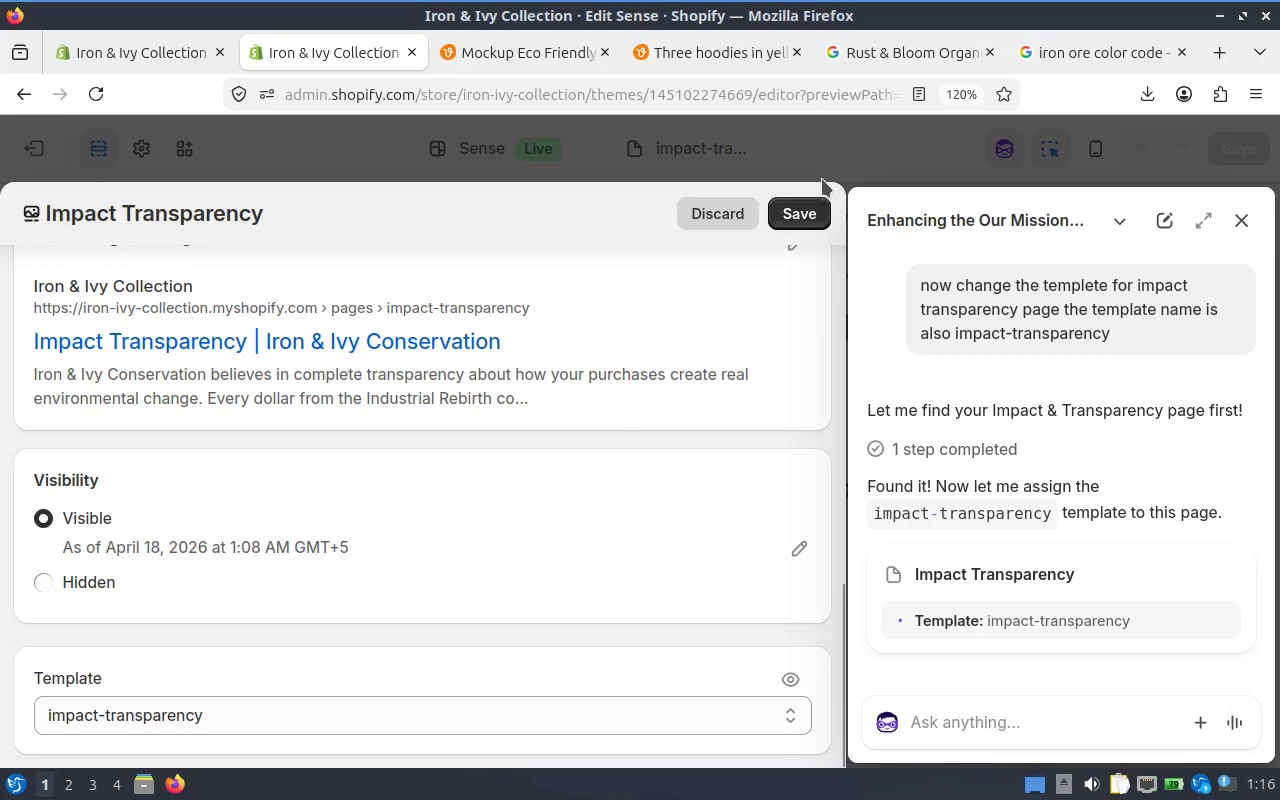 
left_click([808, 222])
 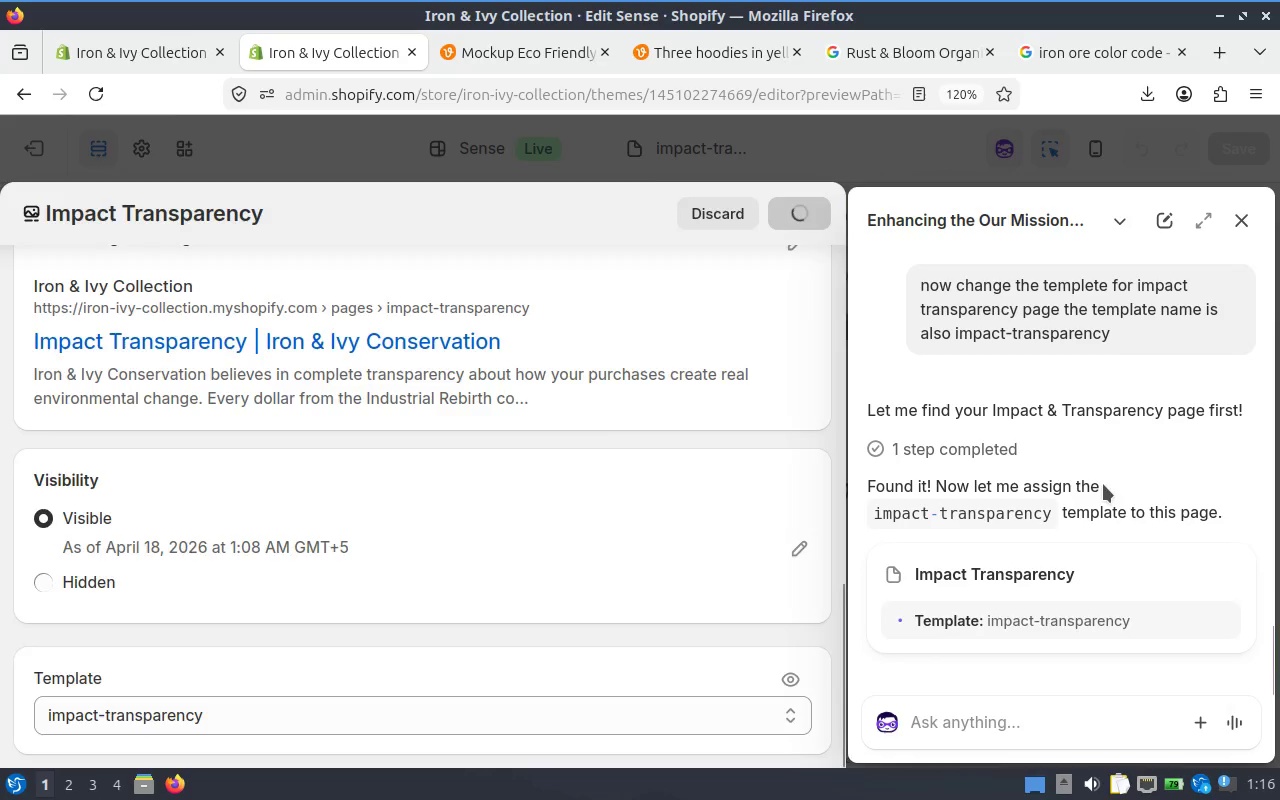 
scroll: coordinate [1175, 464], scroll_direction: down, amount: 7.0
 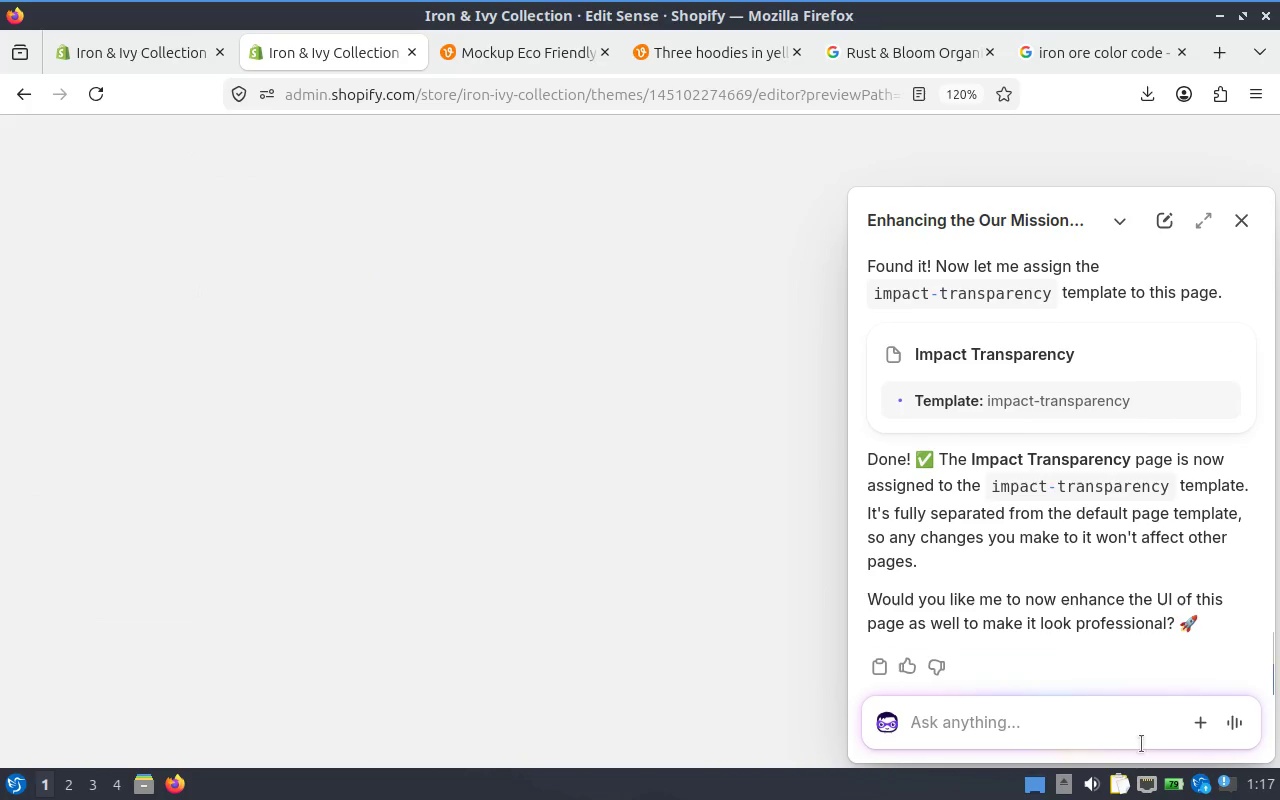 
left_click([1125, 704])
 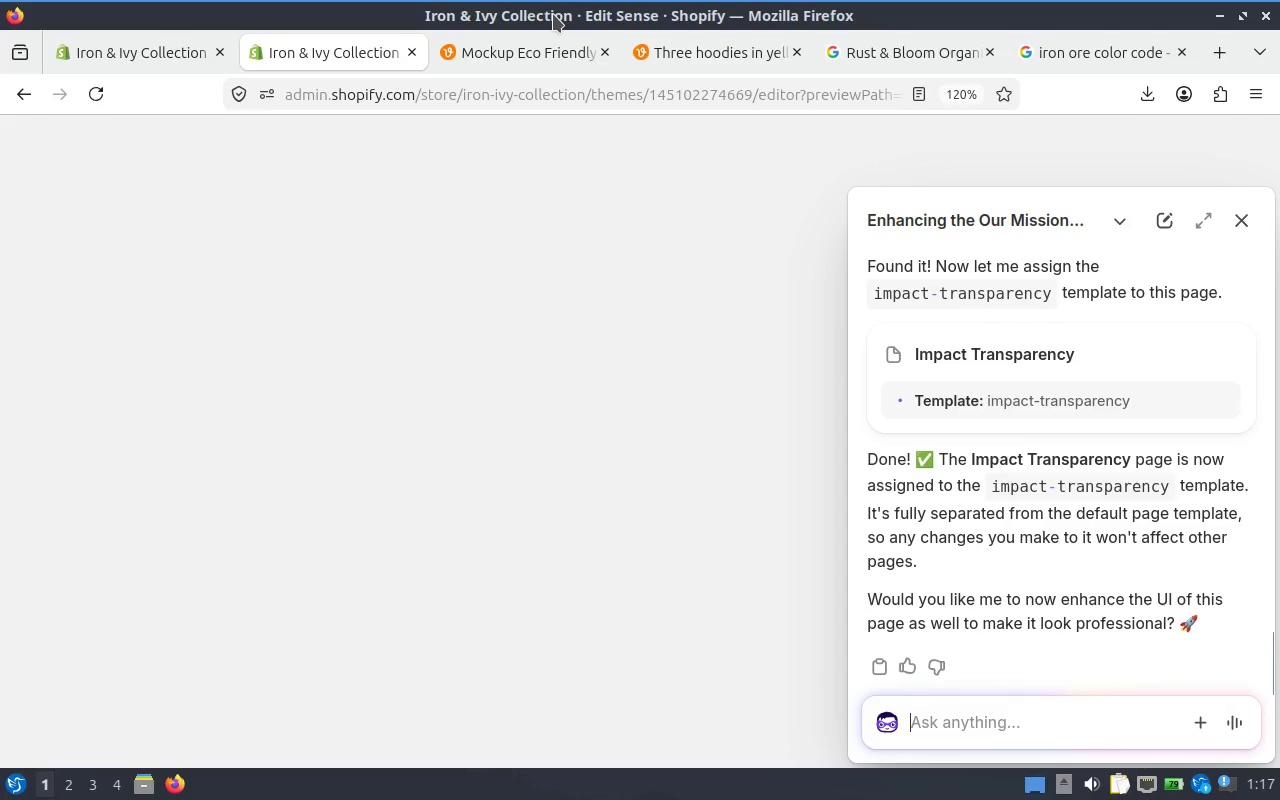 
key(Alt+Tab)